 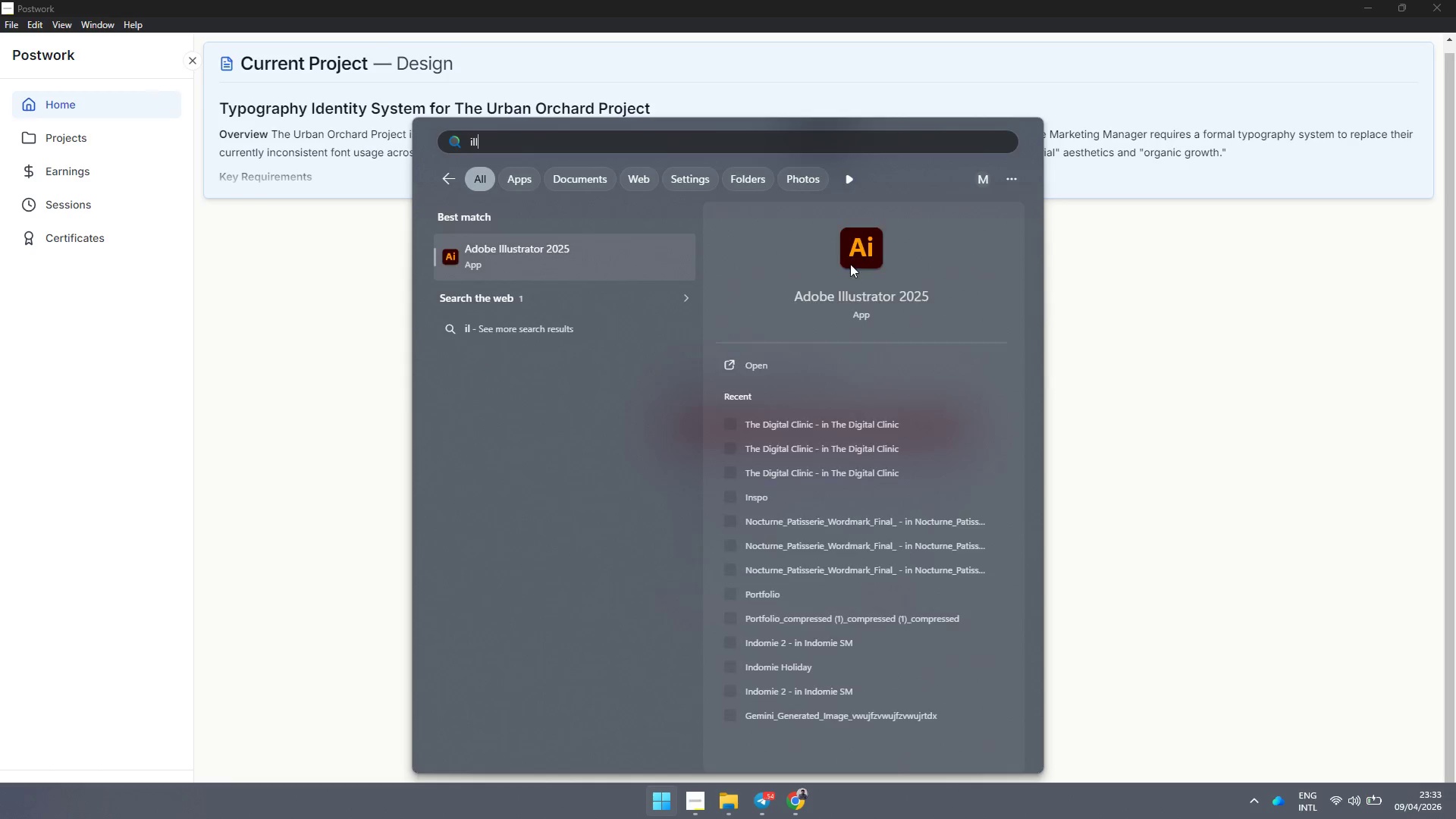 
left_click([593, 250])
 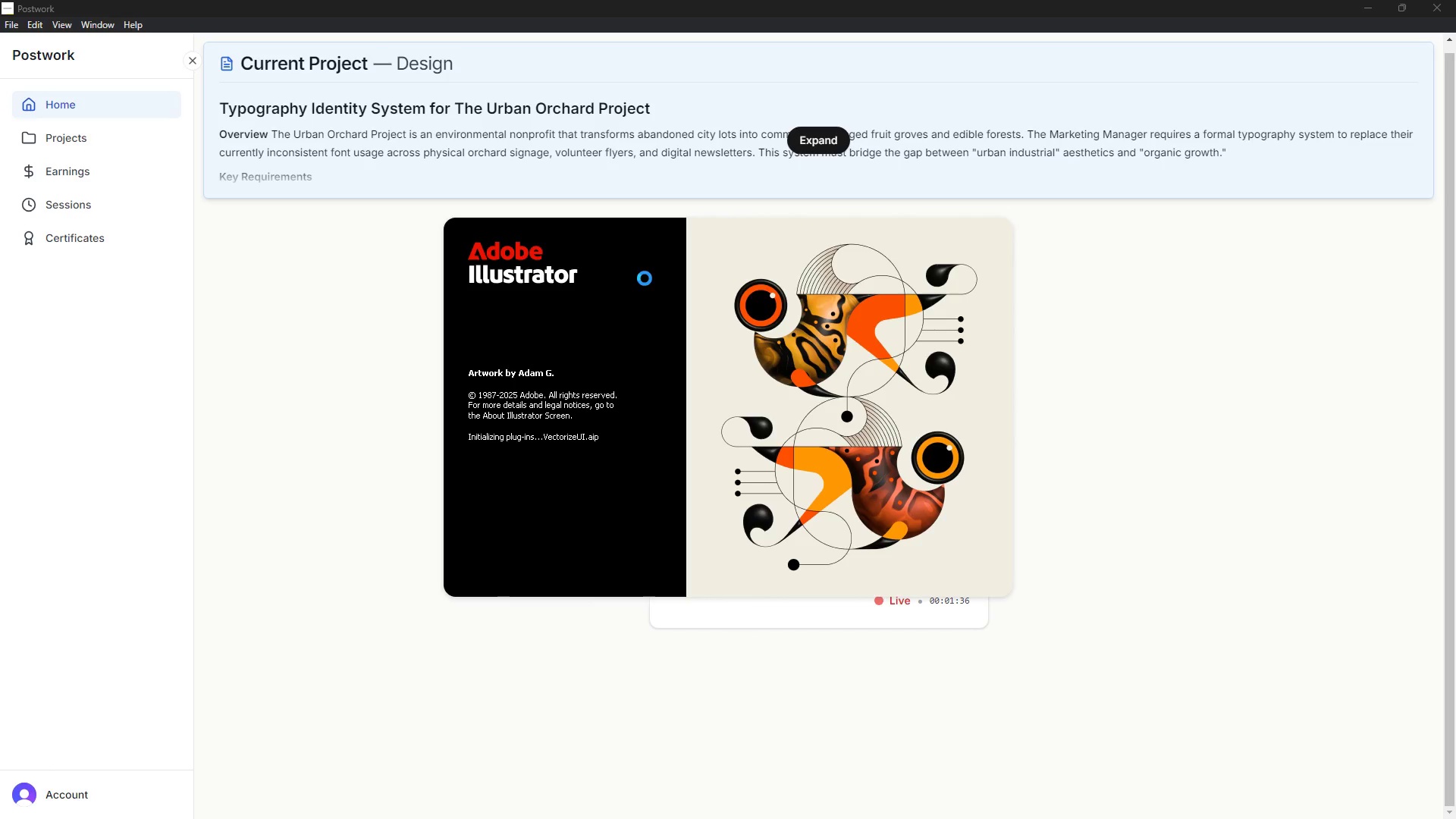 
wait(20.83)
 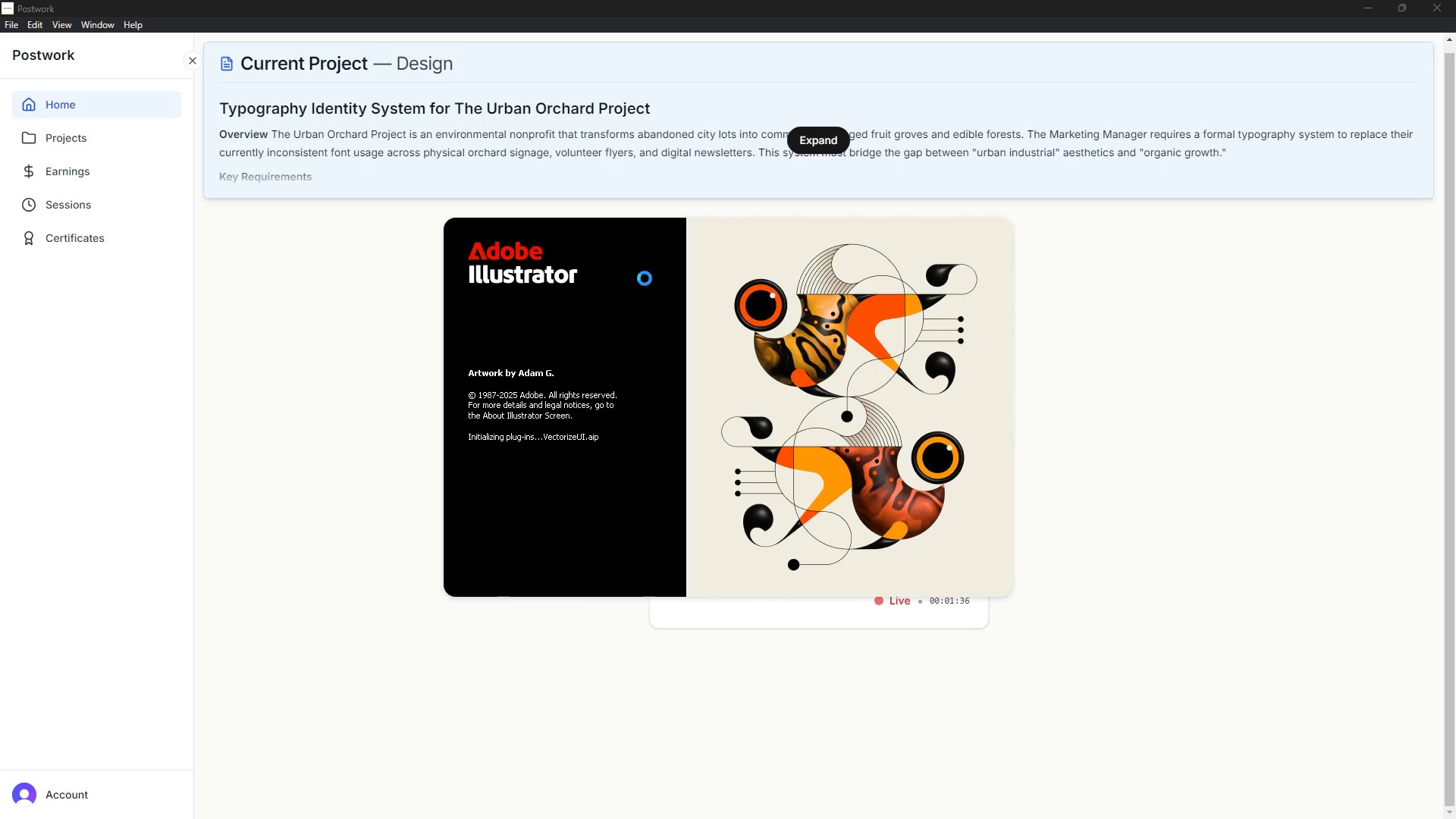 
left_click([55, 112])
 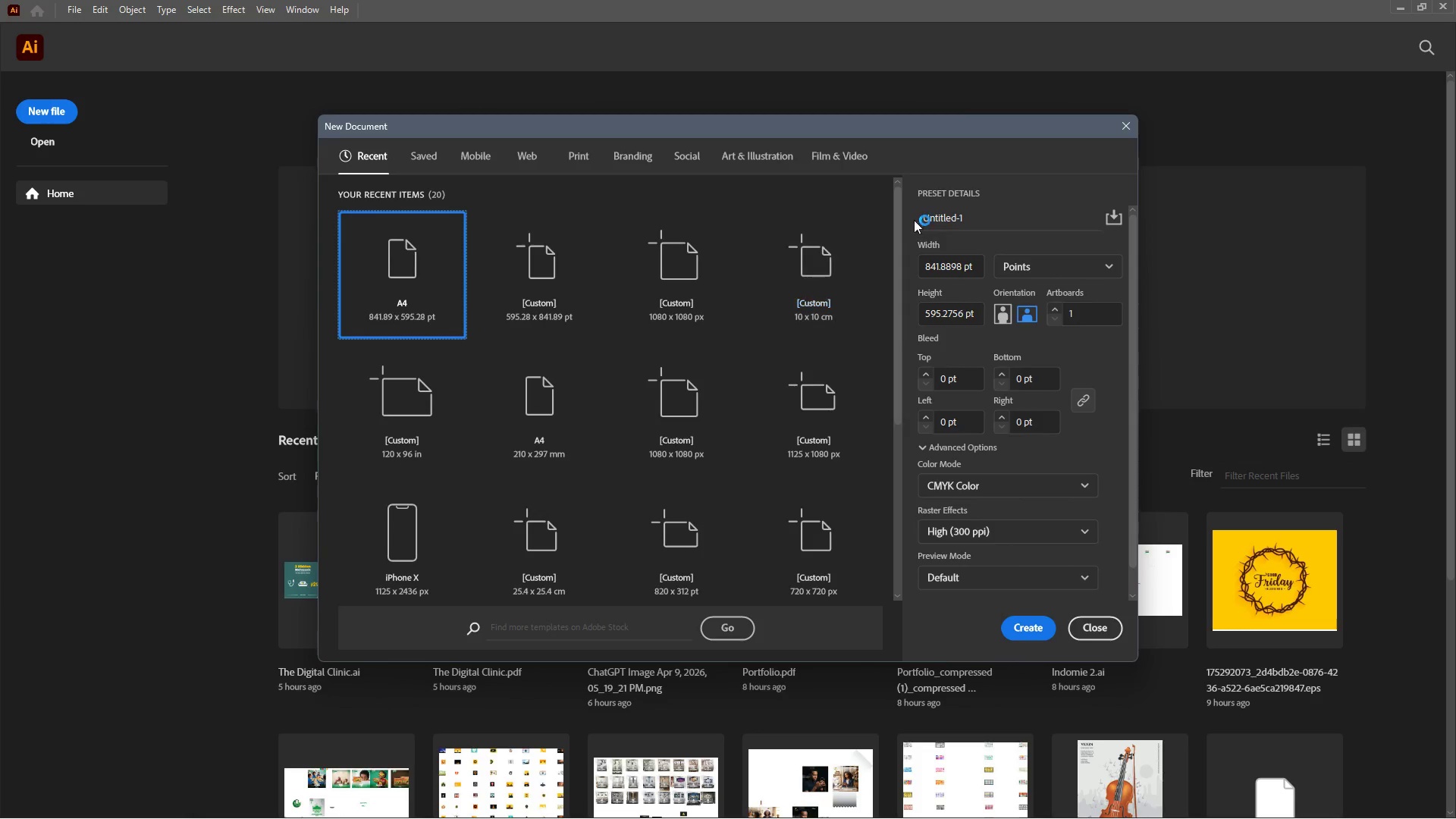 
left_click_drag(start_coordinate=[983, 218], to_coordinate=[913, 220])
 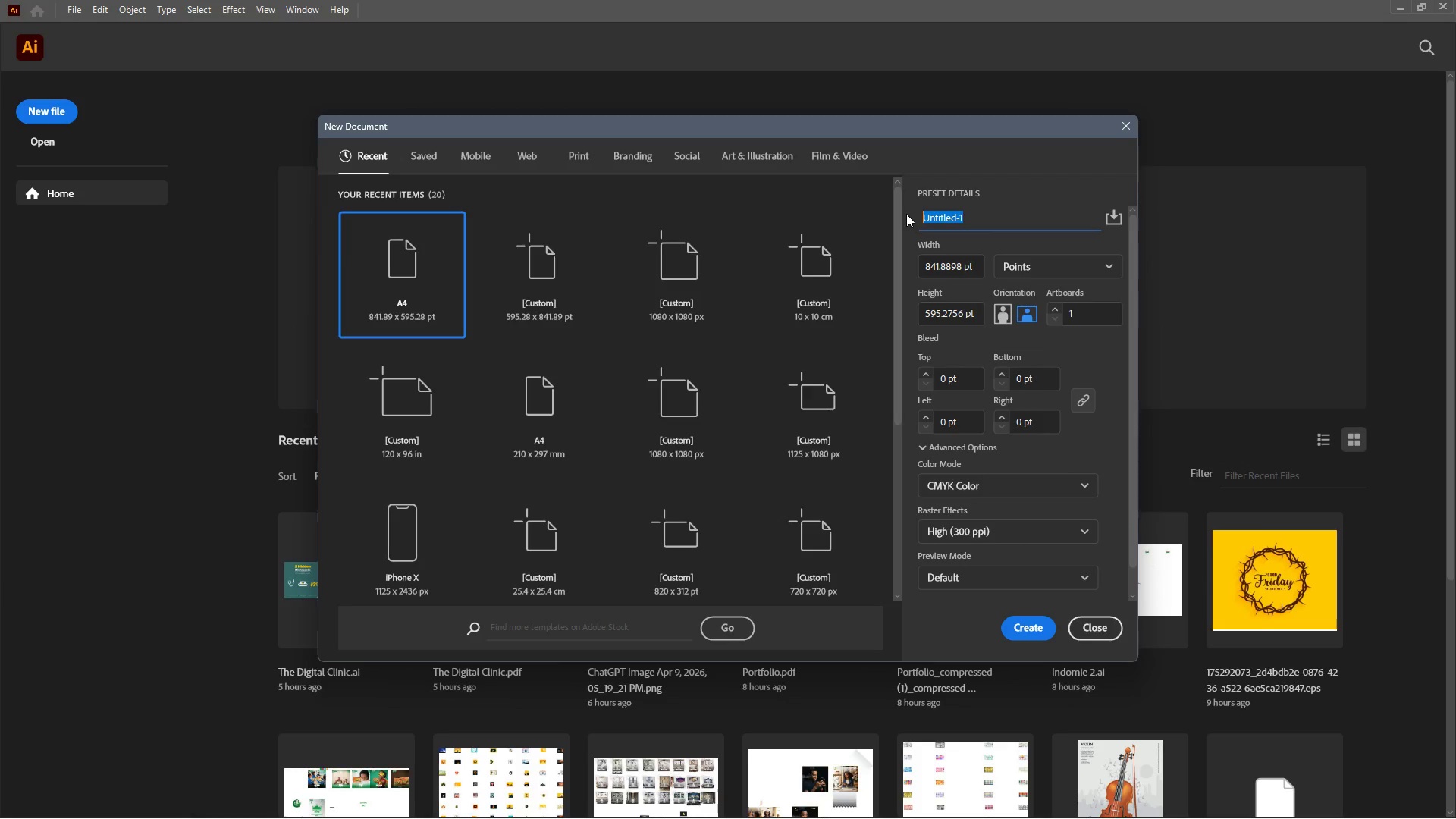 
key(Control+V)
 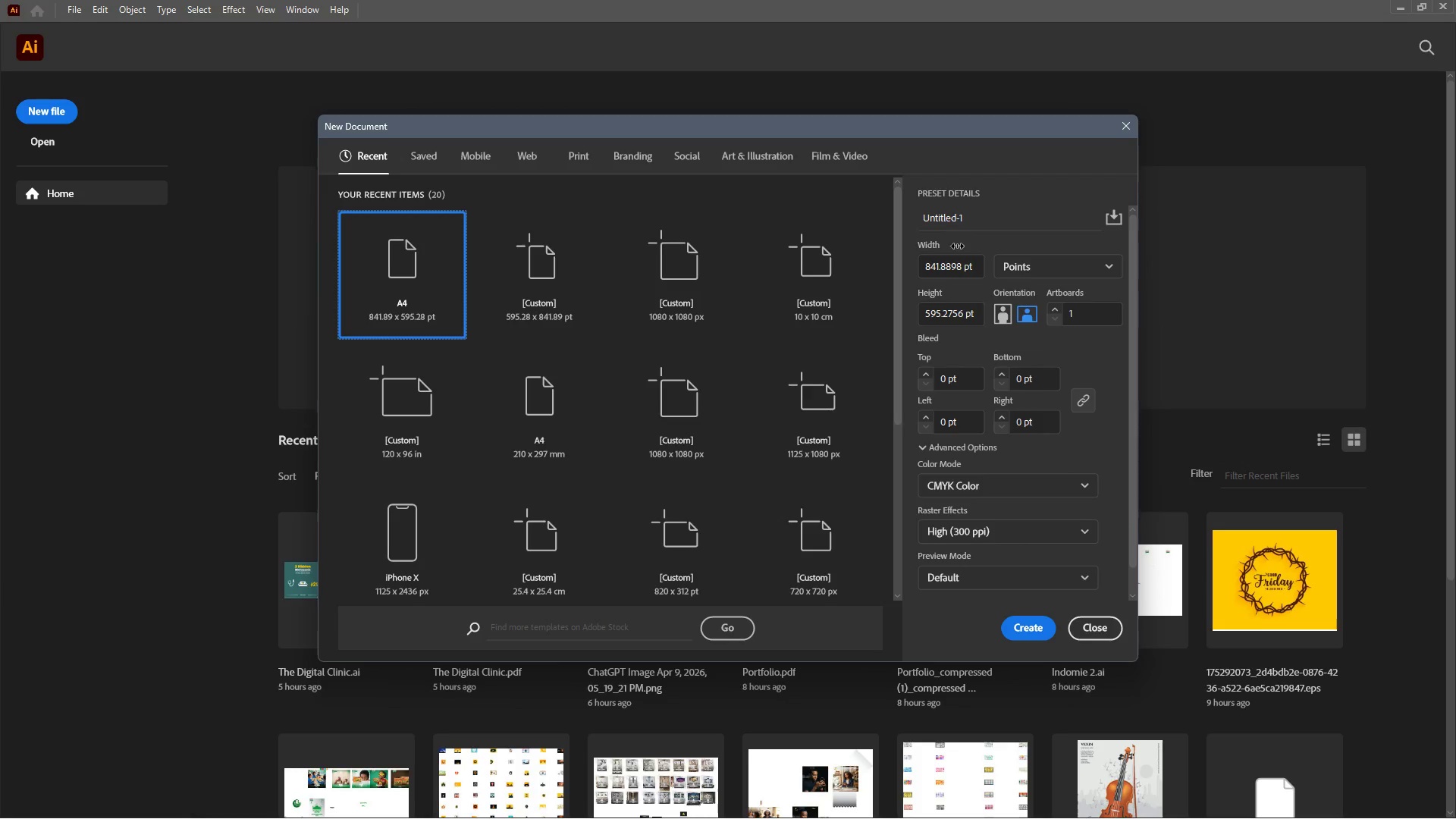 
left_click_drag(start_coordinate=[973, 219], to_coordinate=[907, 225])
 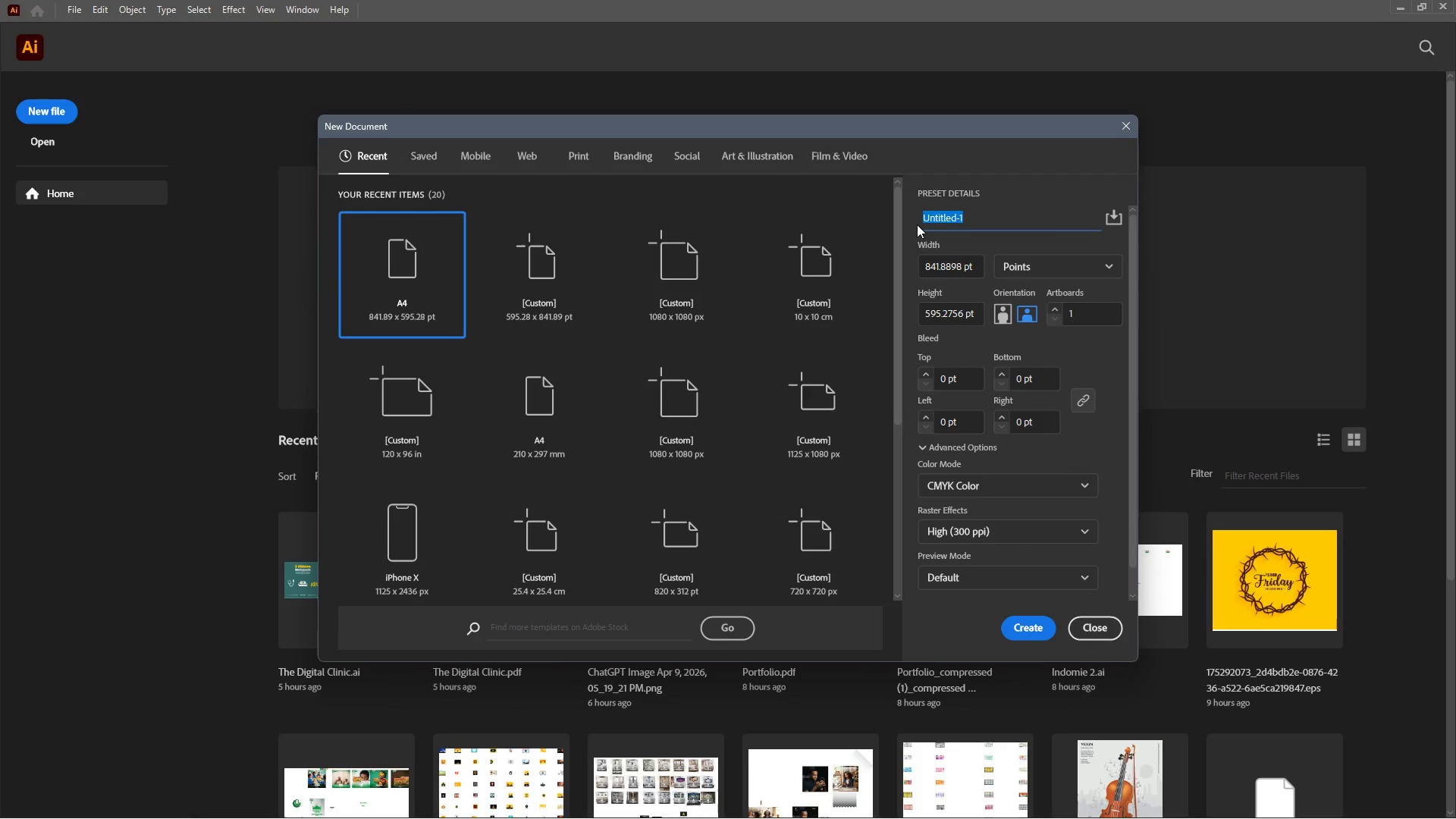 
key(Control+V)
 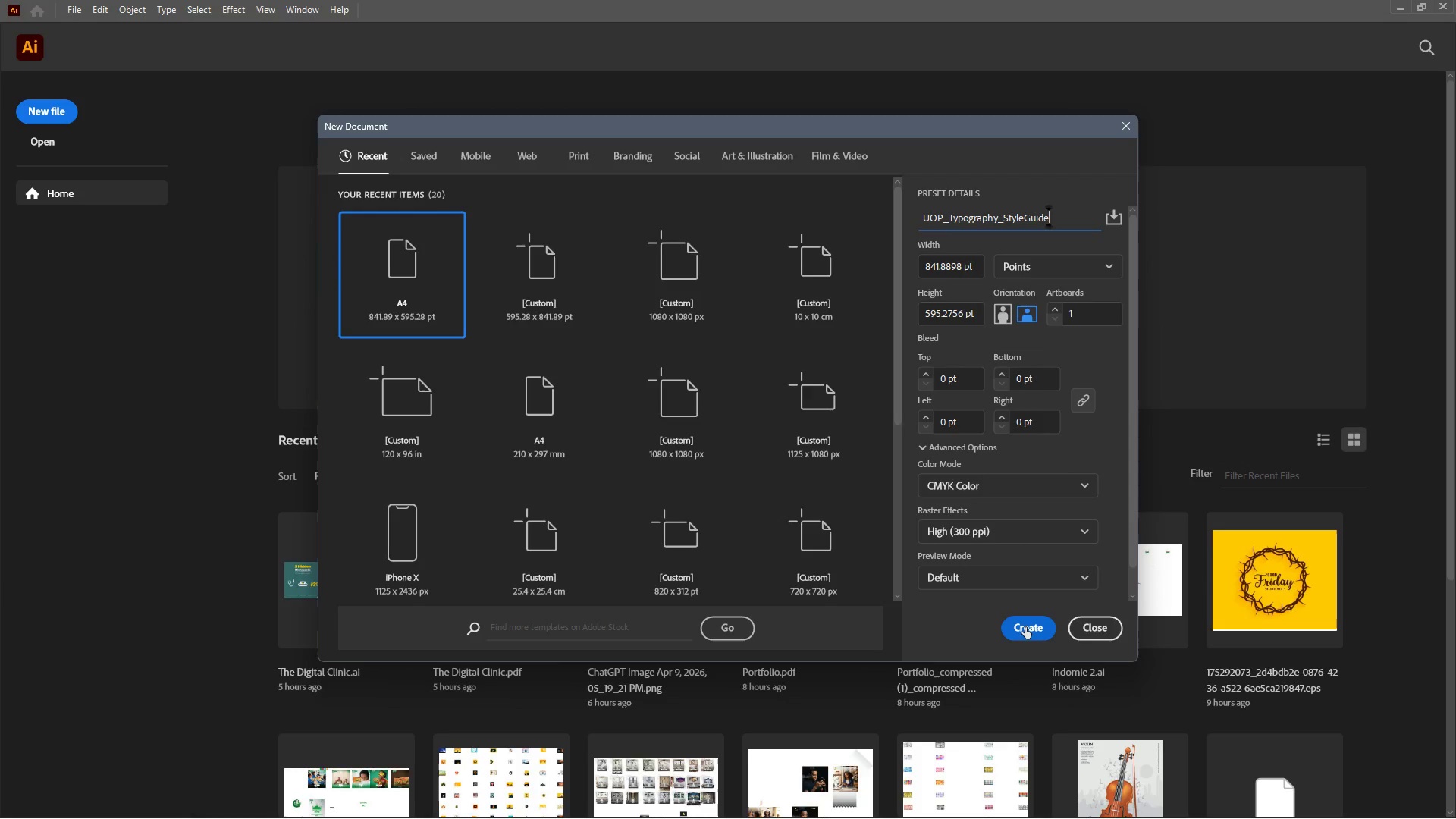 
left_click([1025, 627])
 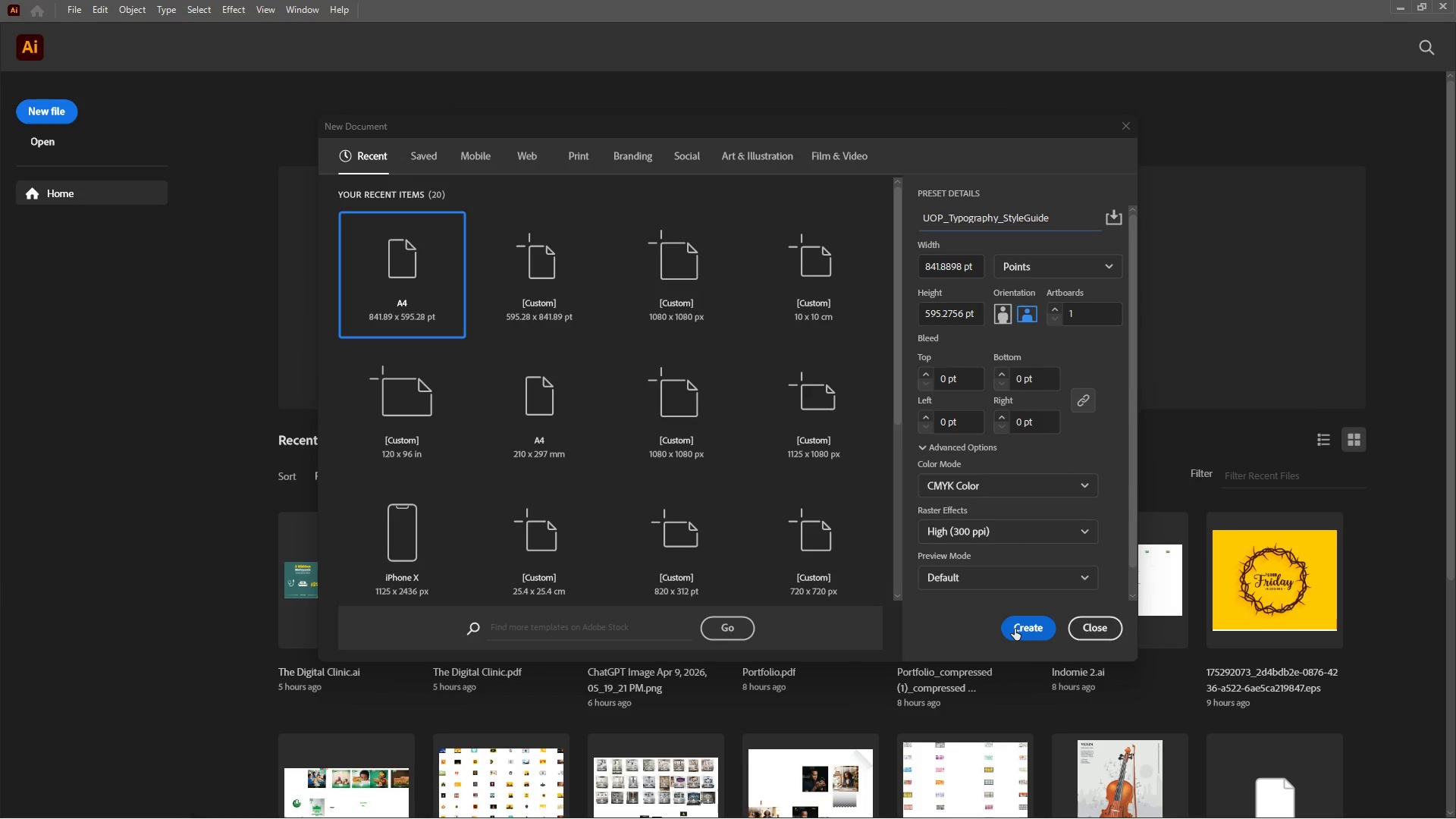 
left_click([1026, 629])
 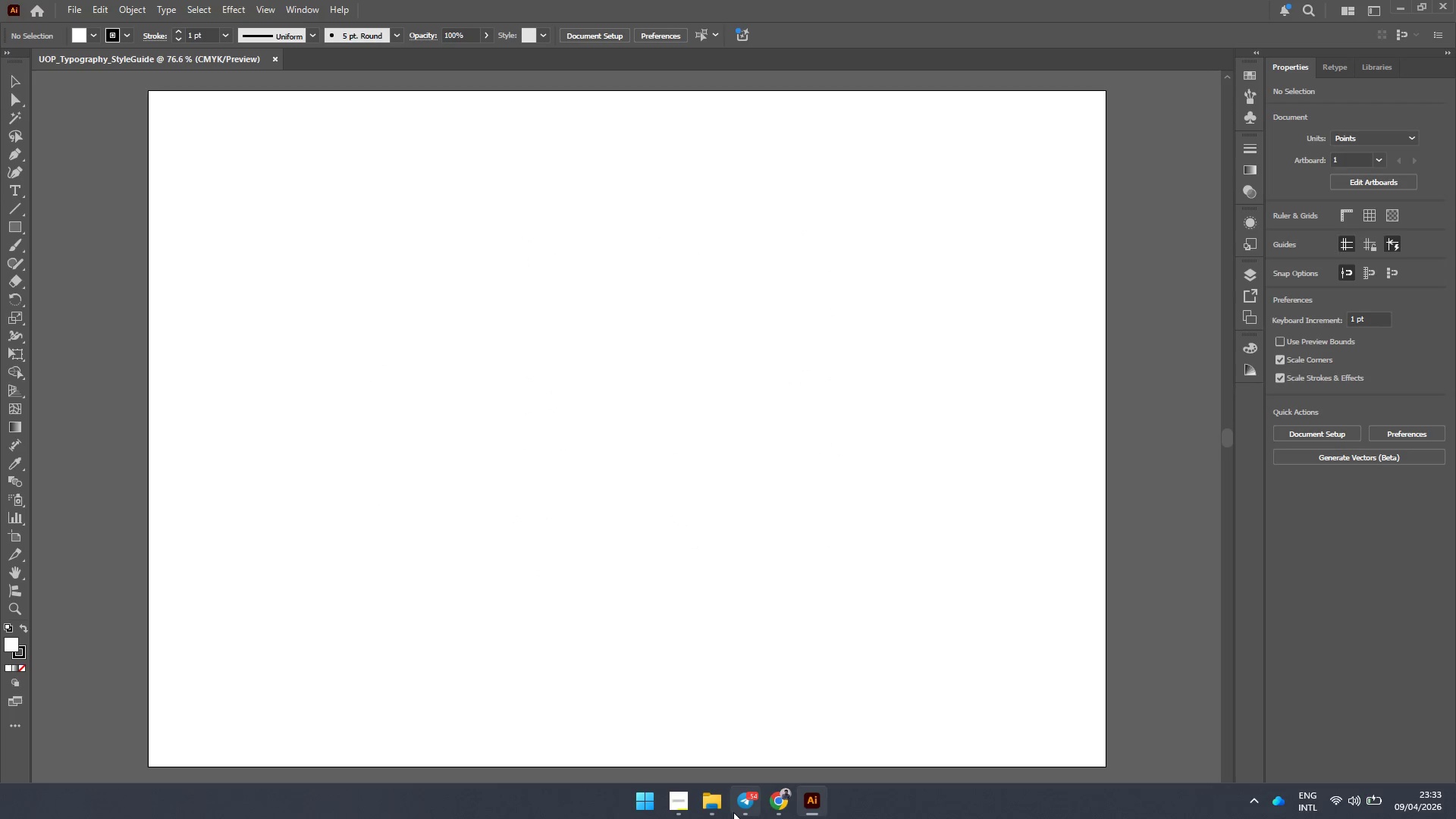 
left_click([681, 805])